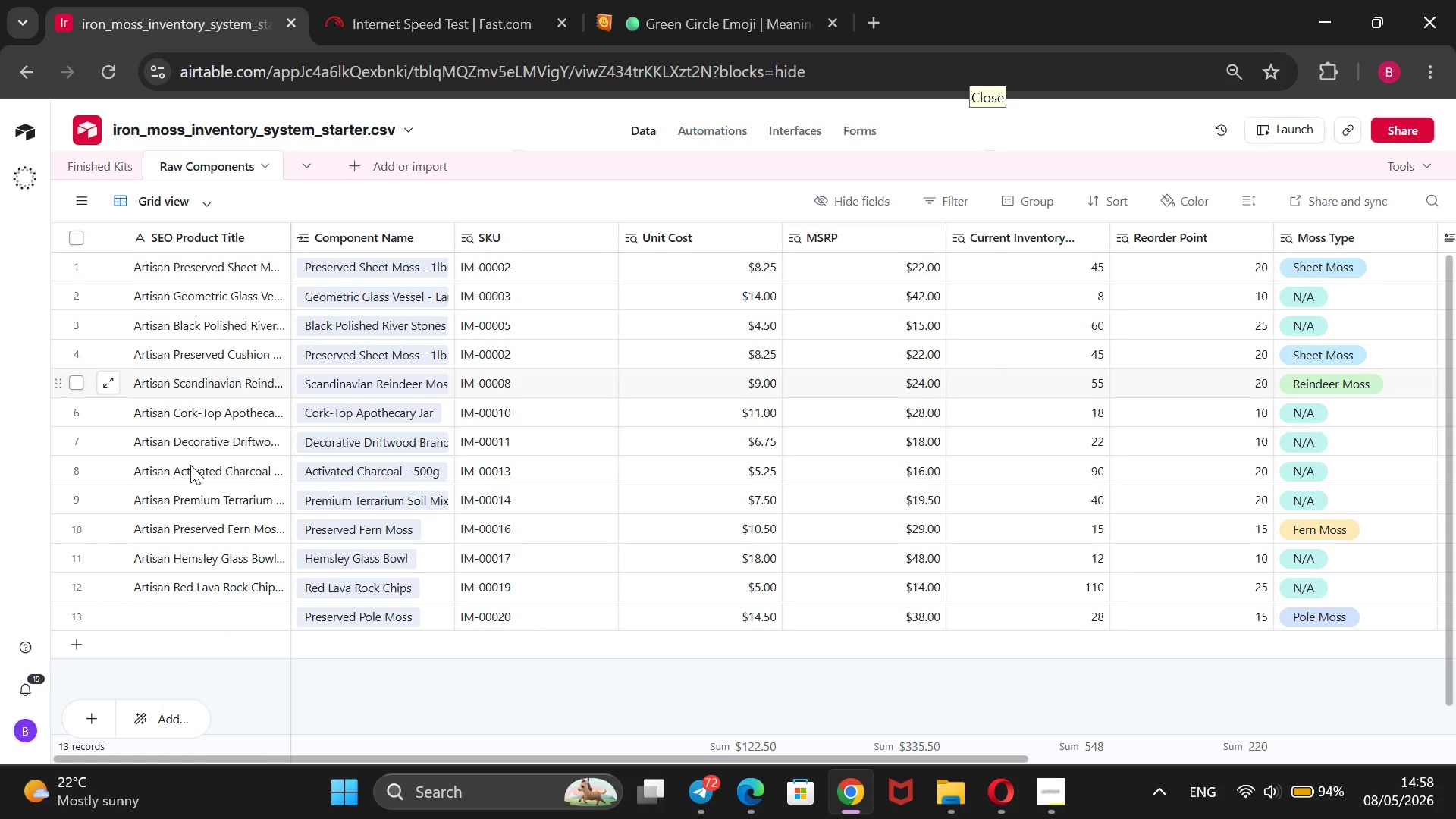 
wait(12.27)
 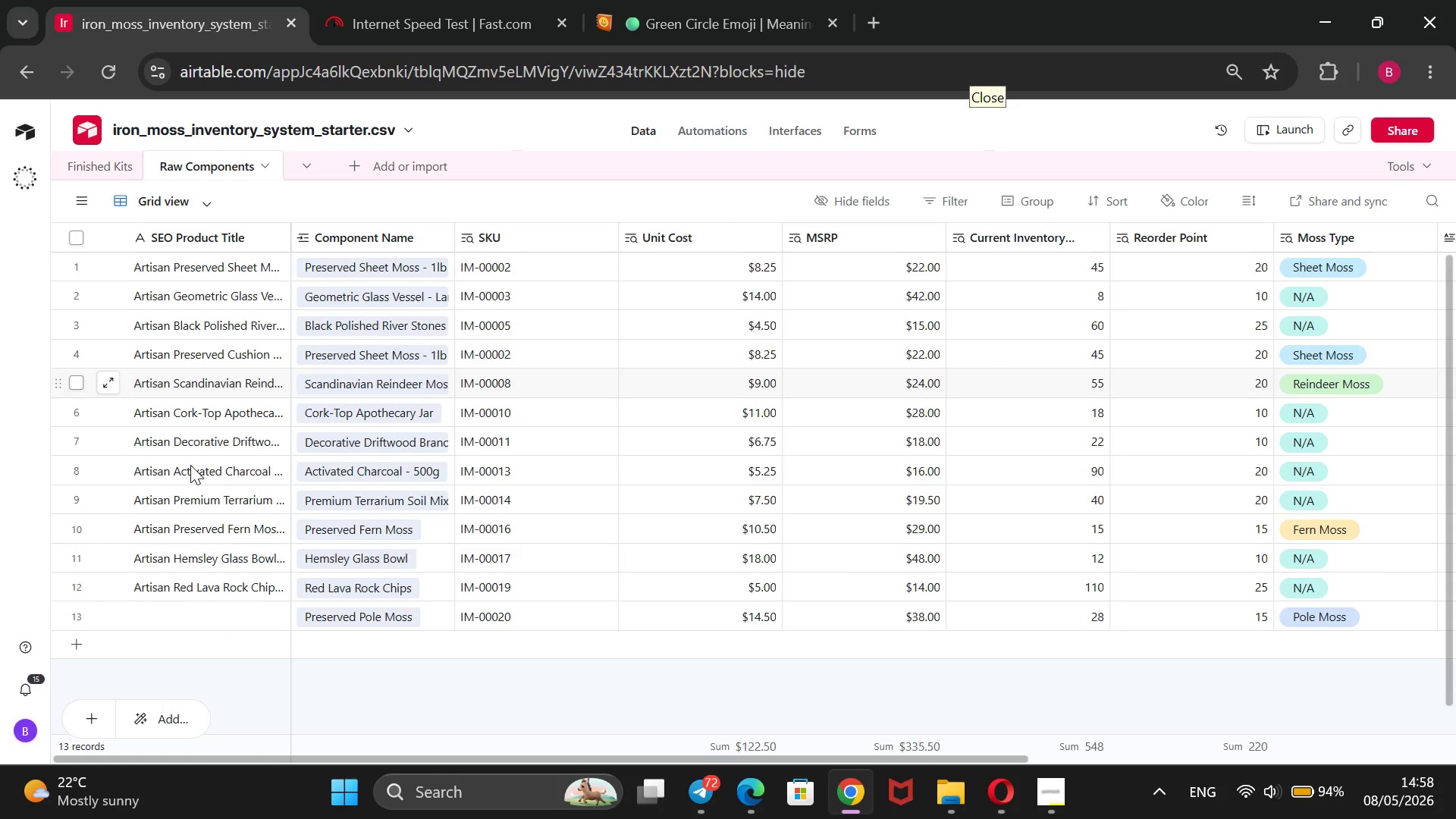 
key(Control+V)
 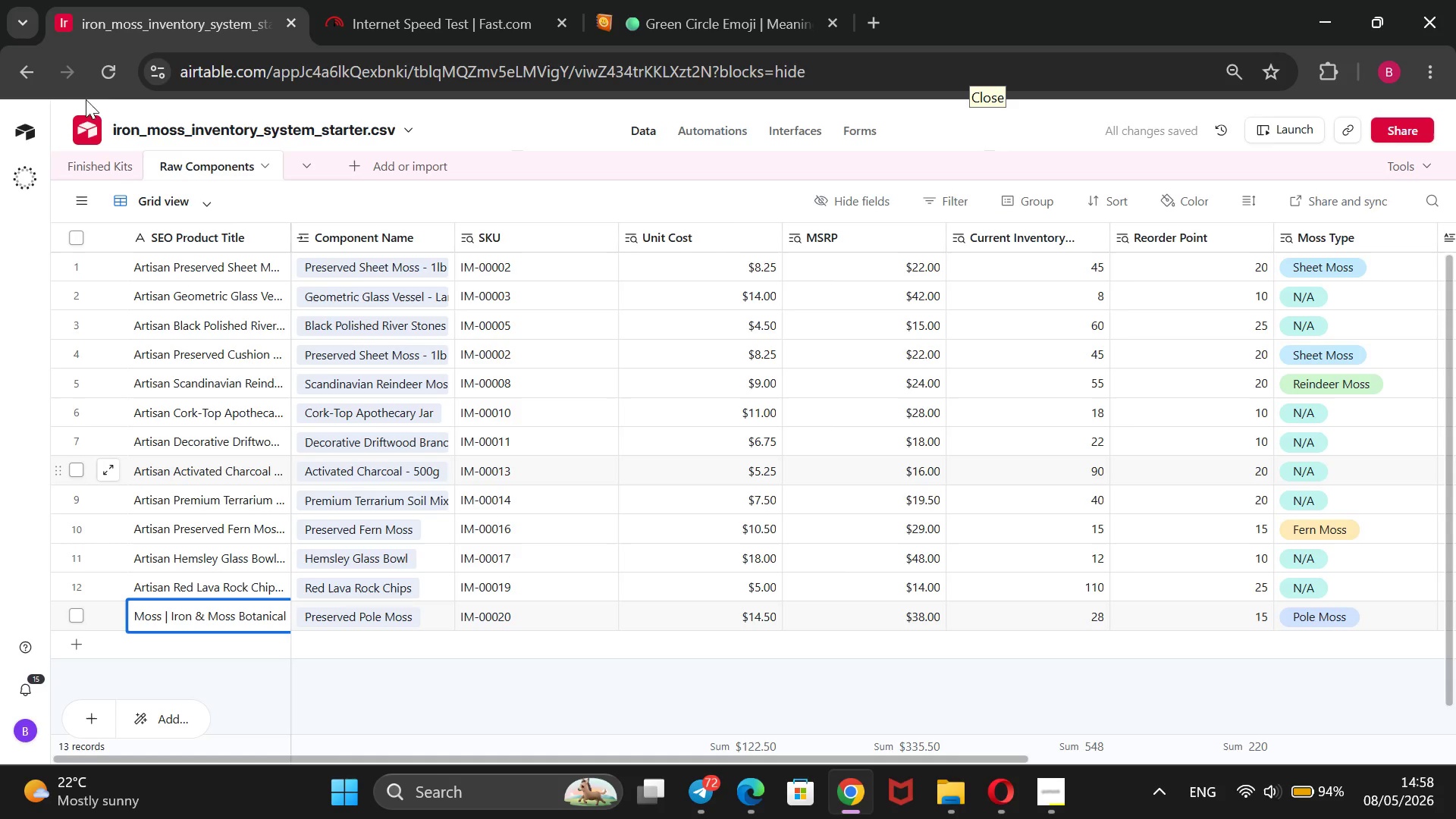 
left_click([108, 163])
 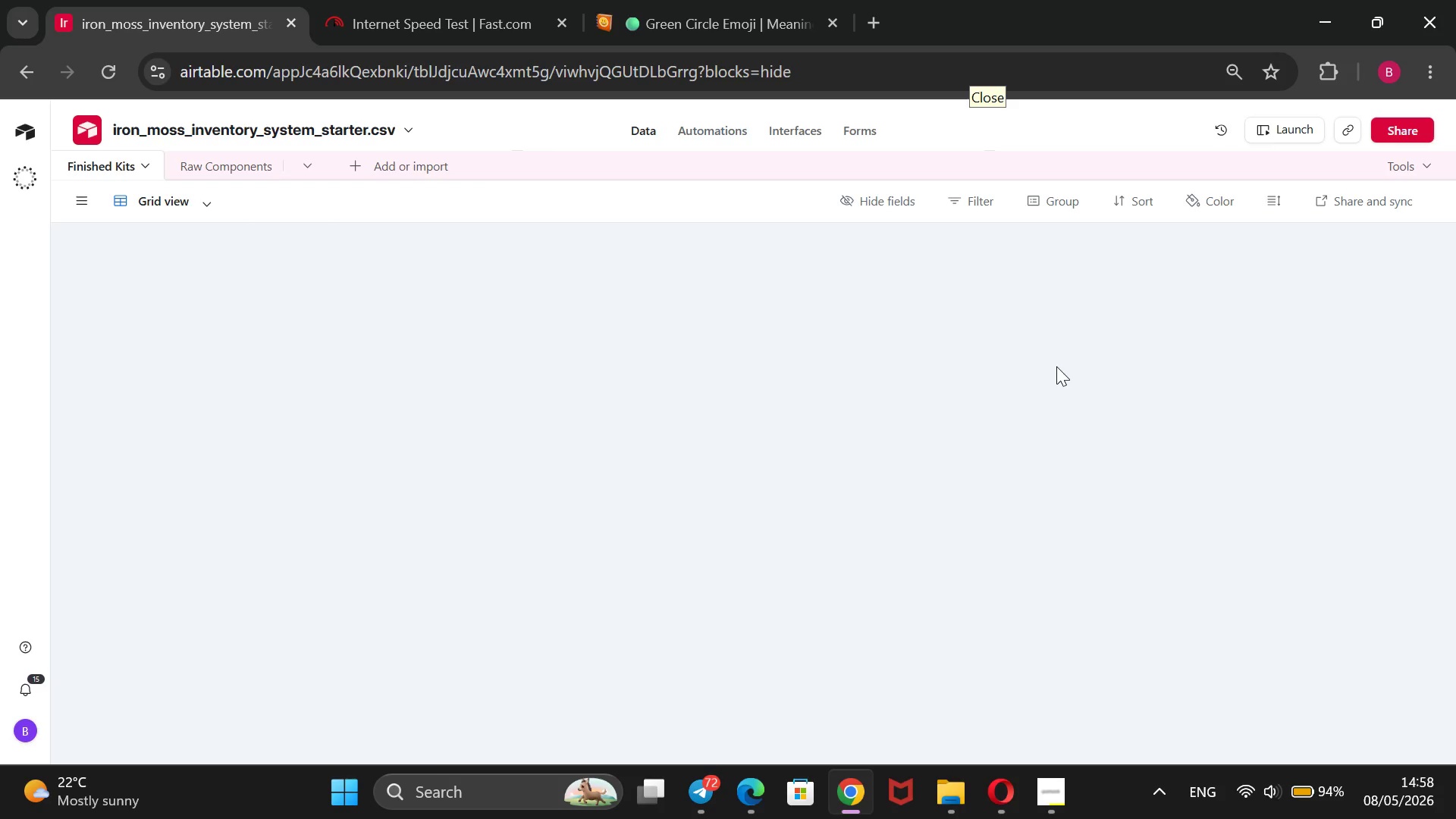 
wait(14.98)
 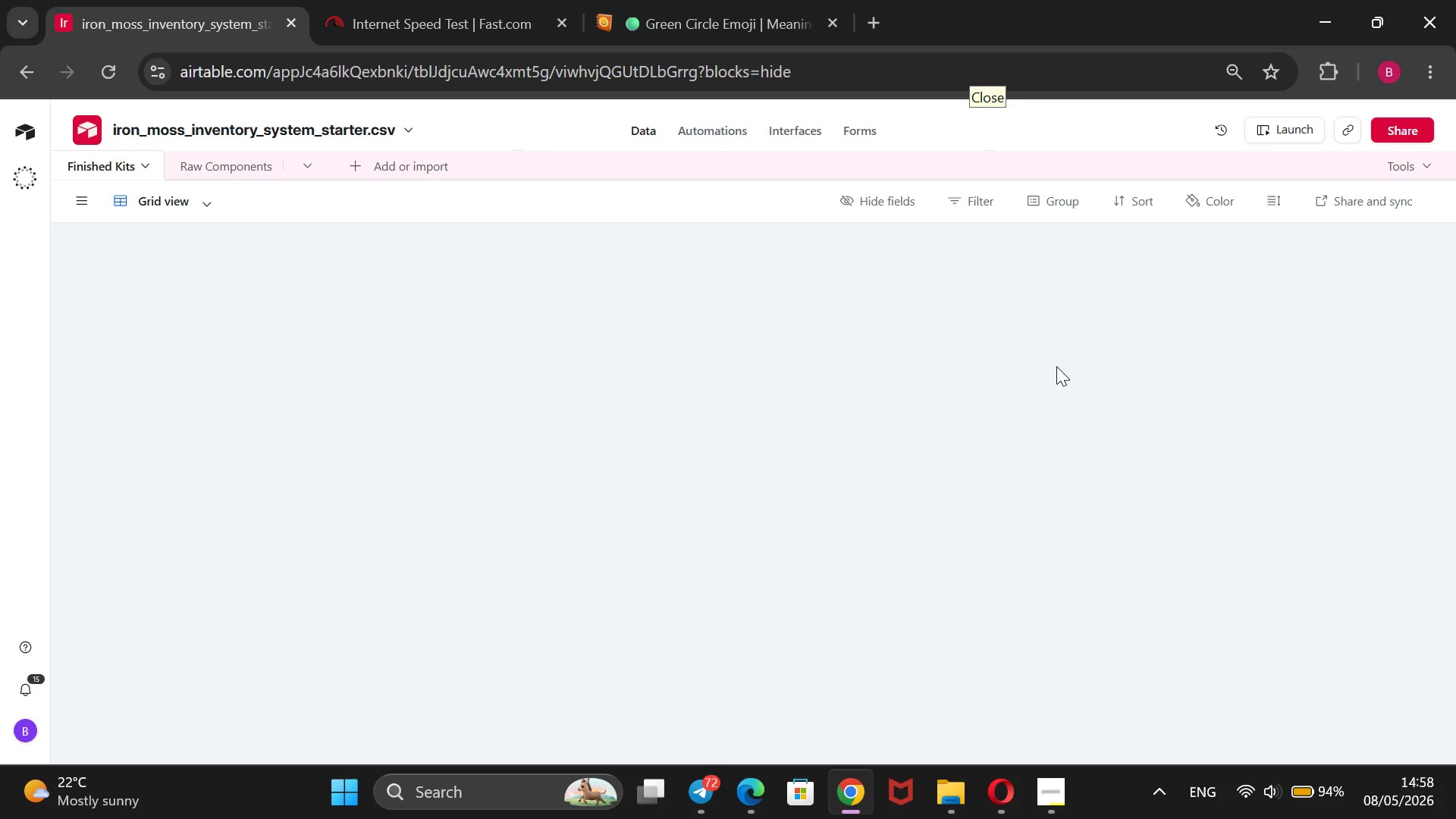 
scroll: coordinate [1056, 366], scroll_direction: up, amount: 14.0
 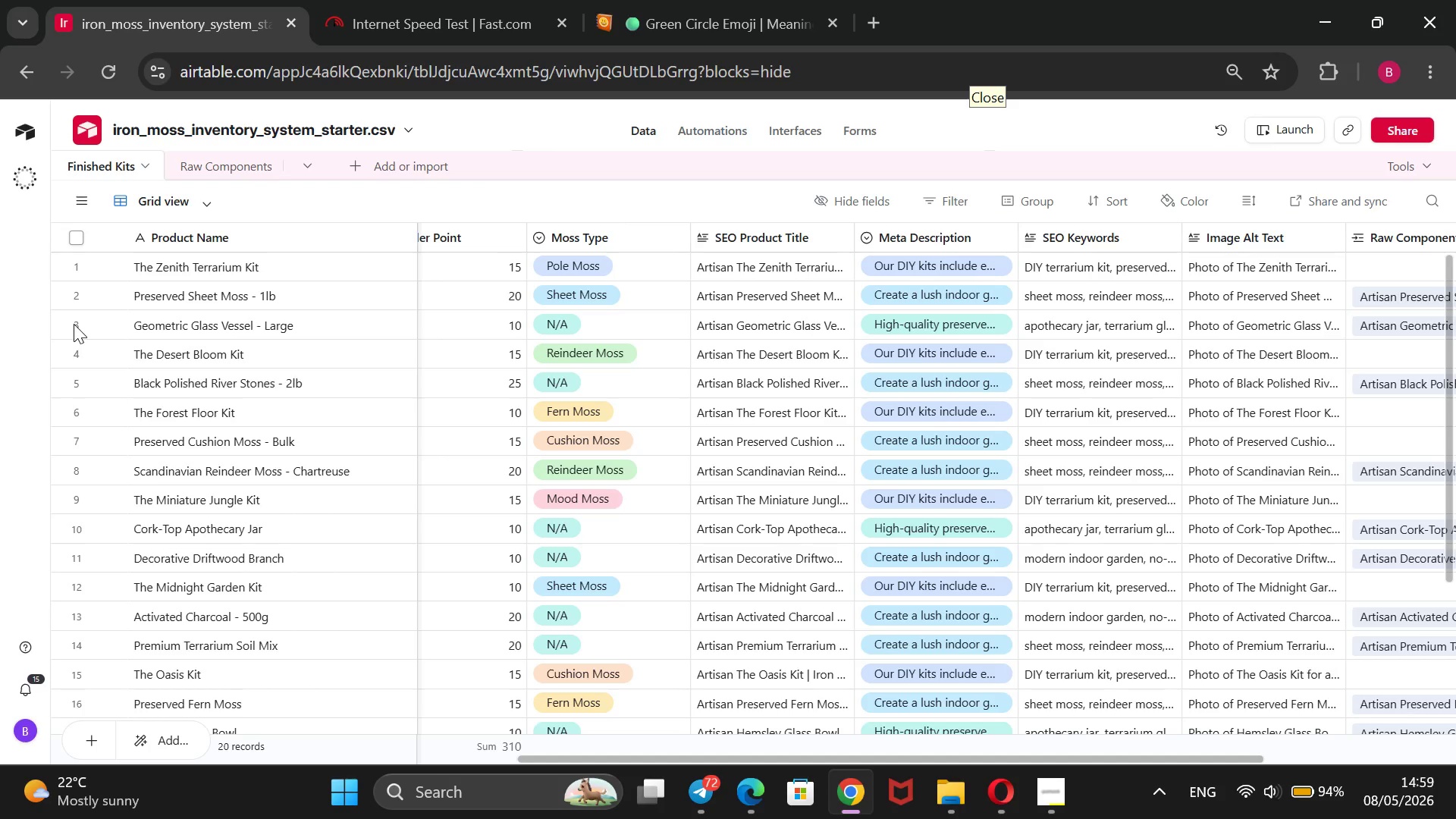 
wait(5.48)
 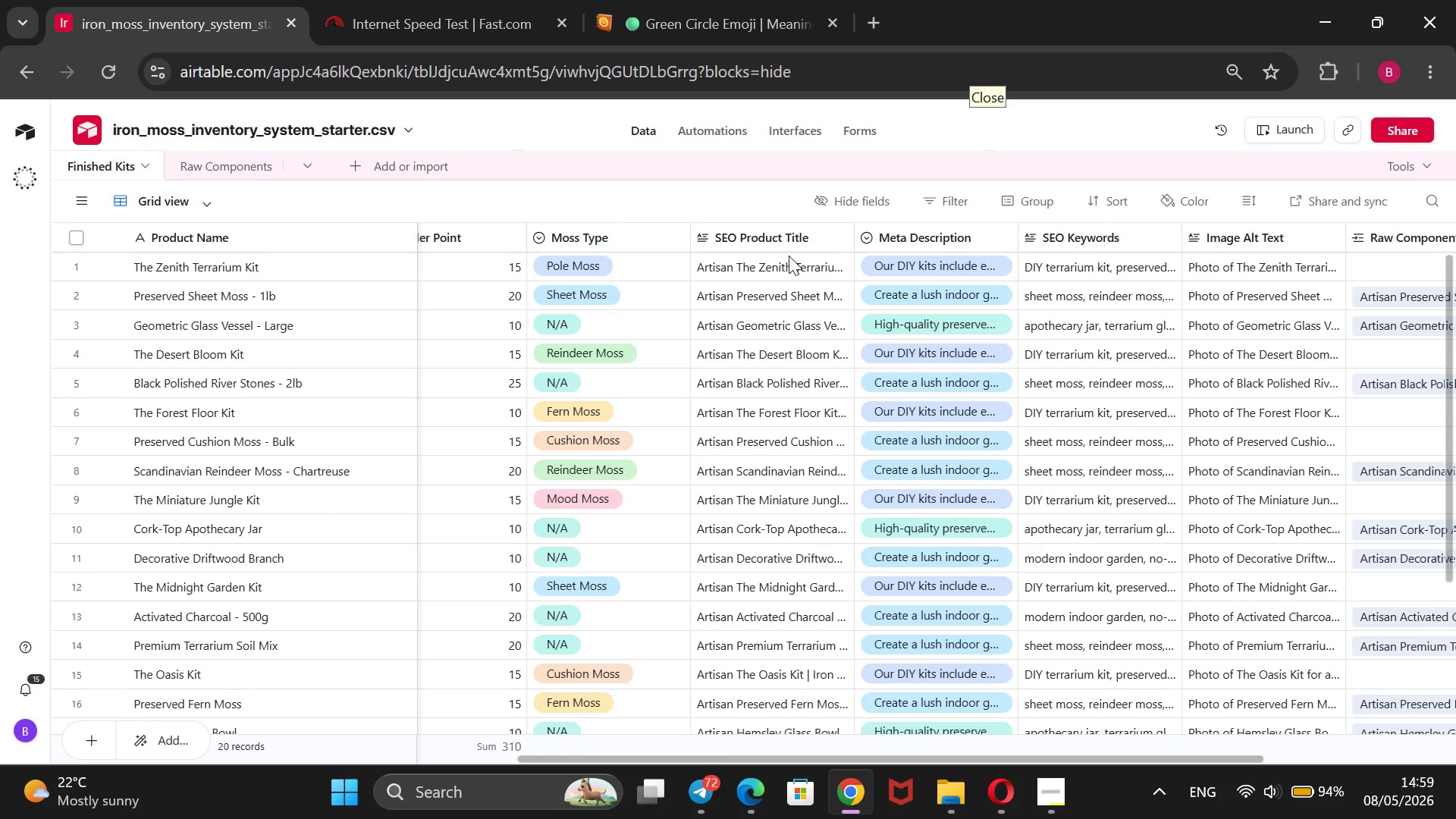 
left_click([74, 324])
 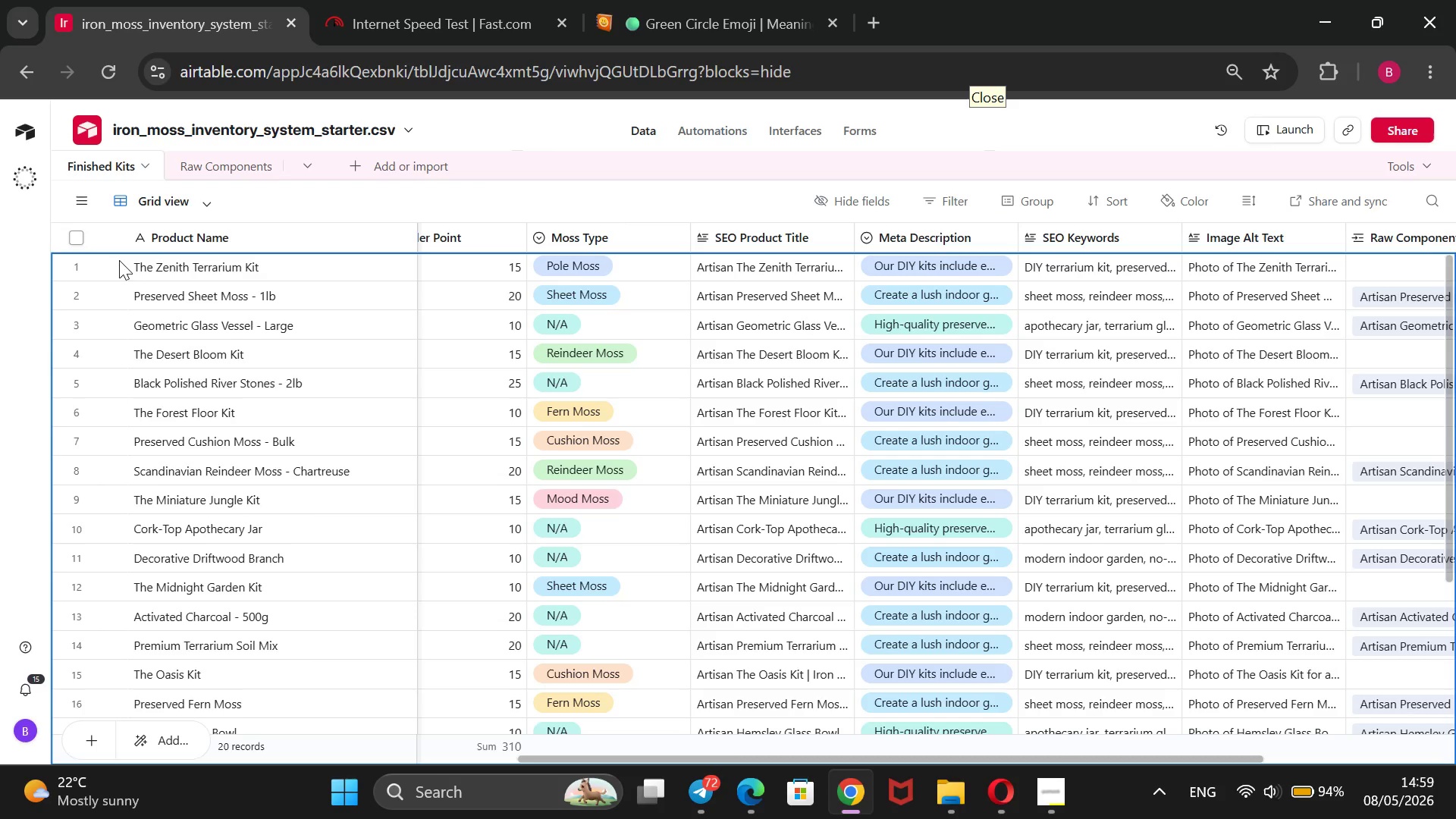 
left_click([291, 211])
 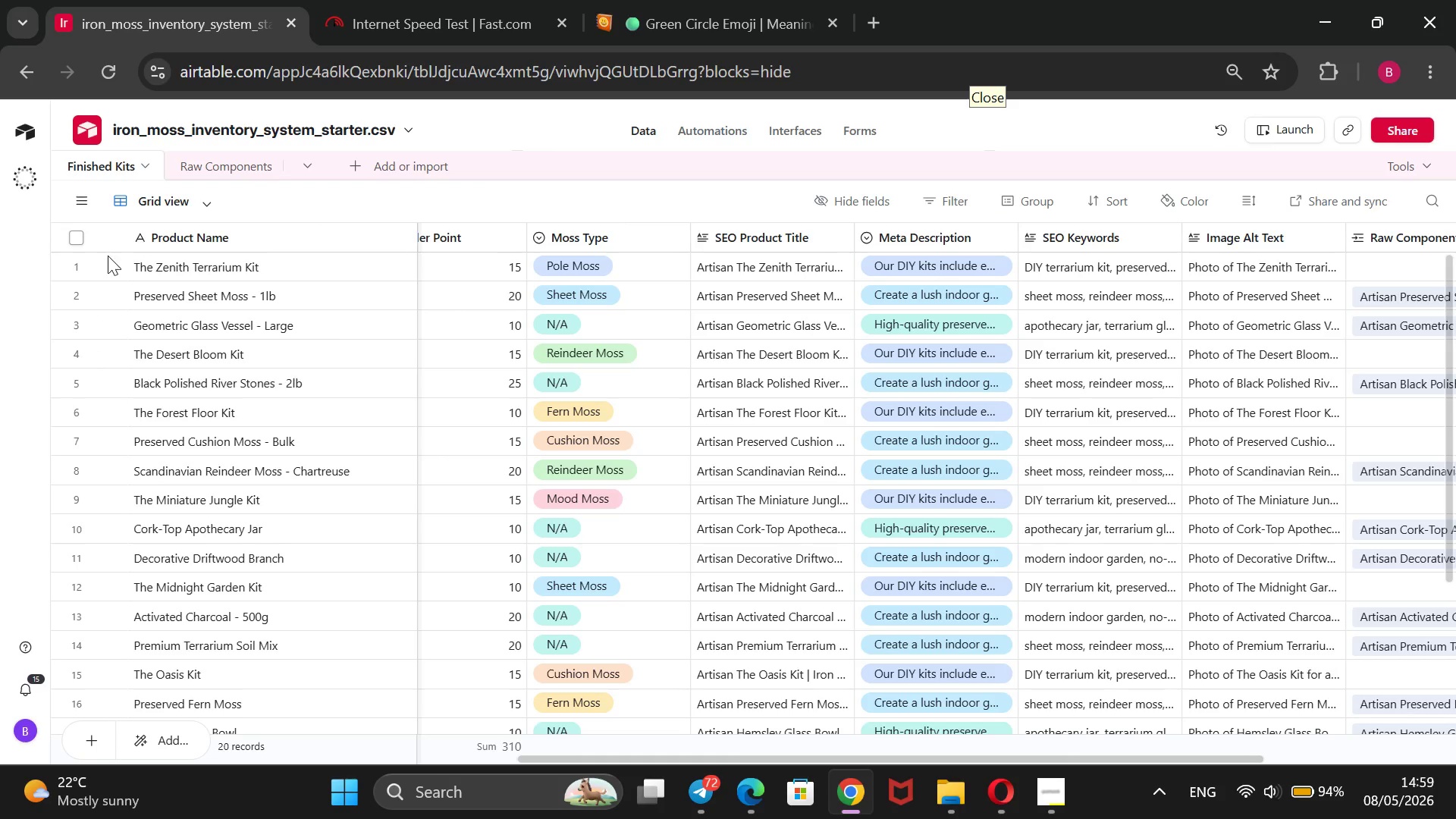 
wait(6.88)
 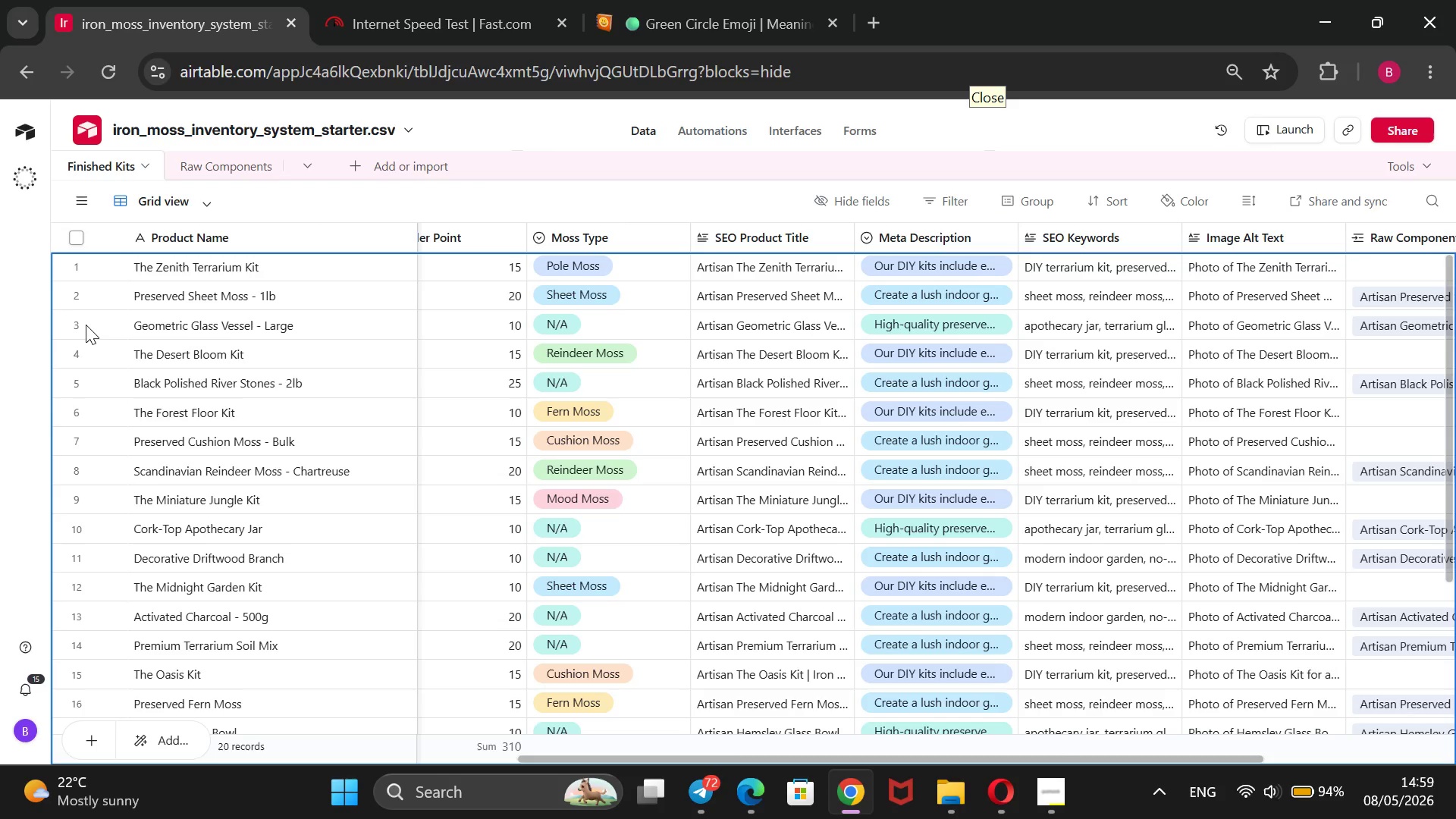 
left_click([98, 85])
 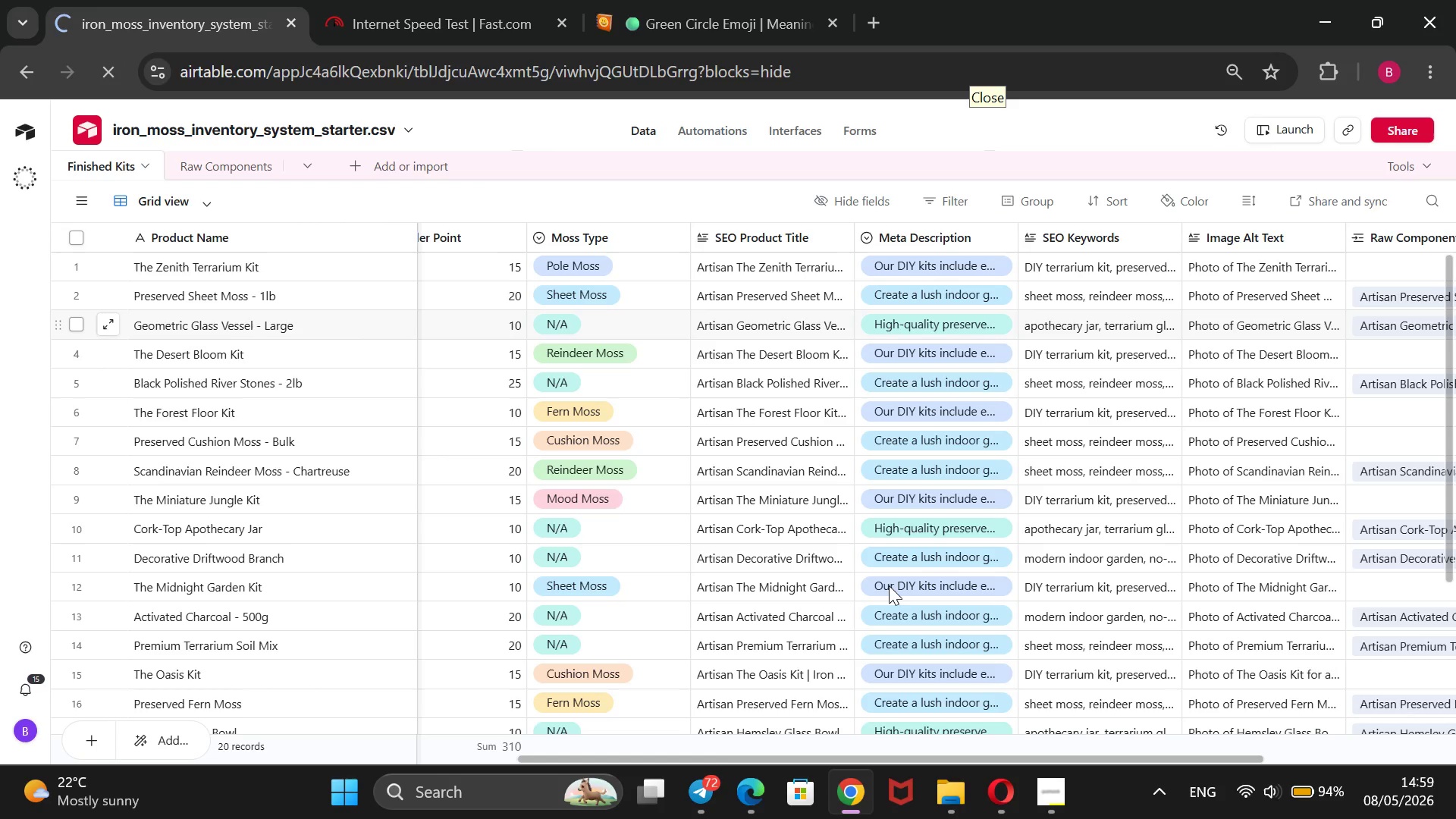 
left_click([1055, 799])